 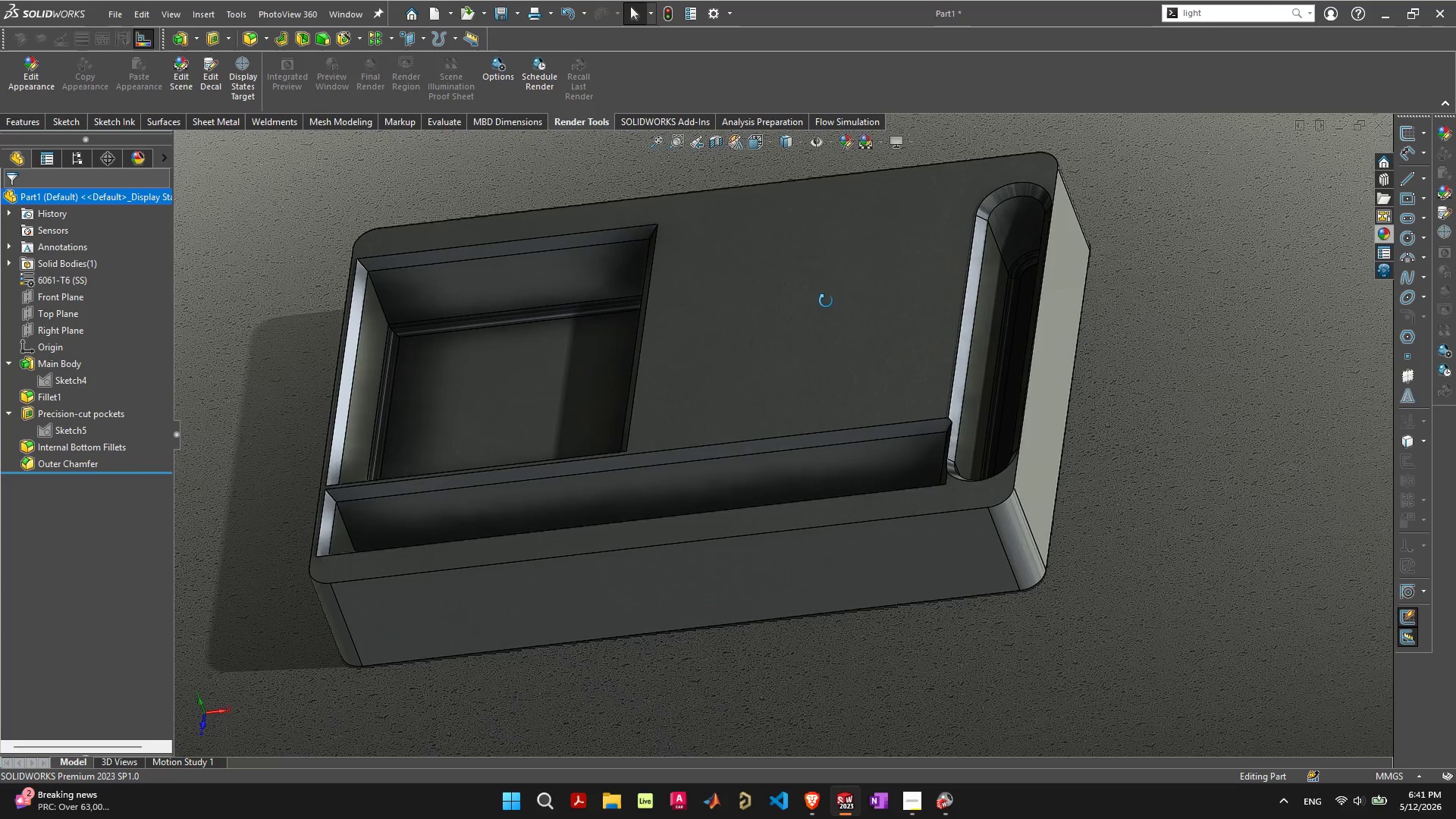 
scroll: coordinate [1047, 510], scroll_direction: down, amount: 1.0
 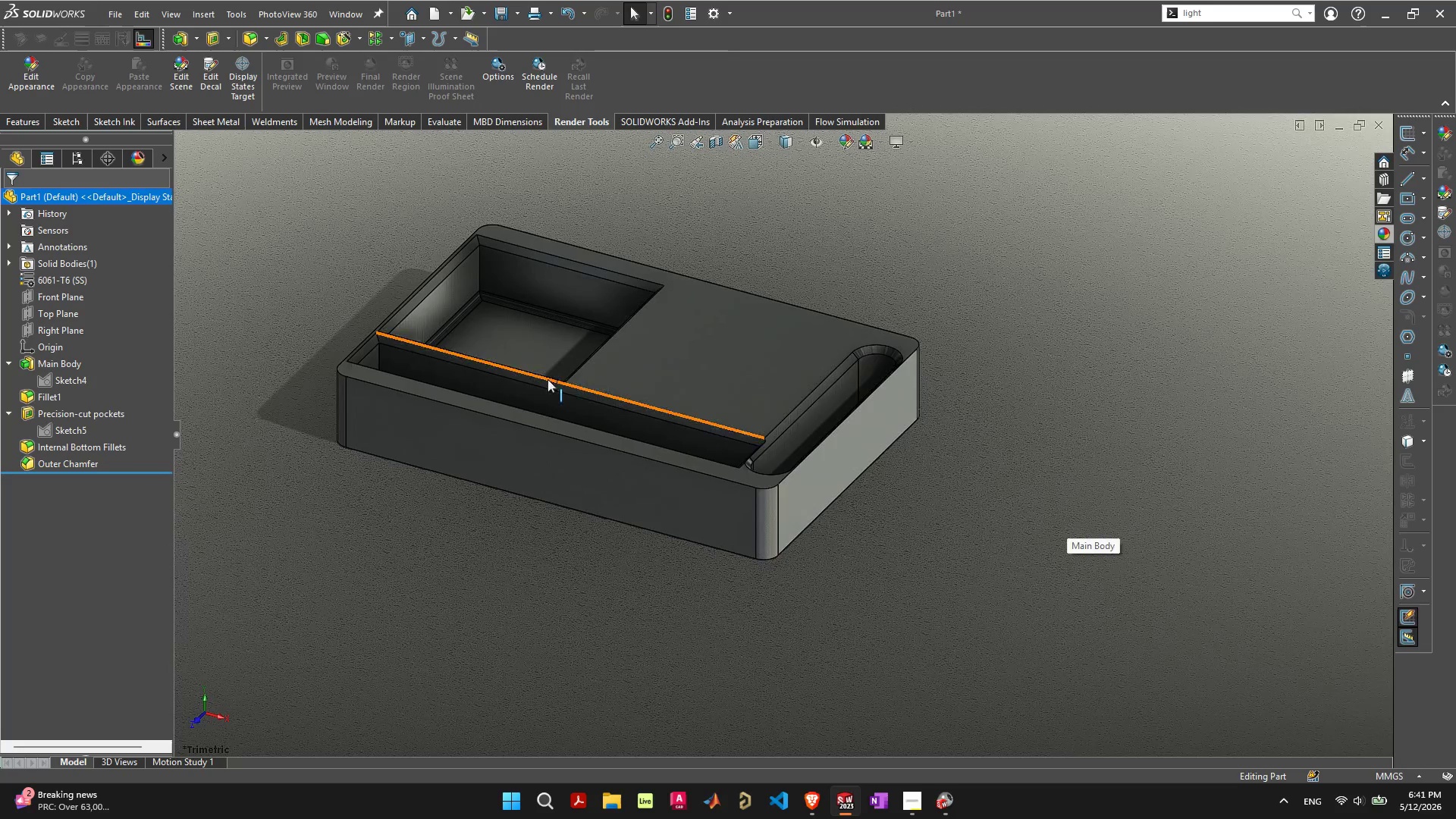 
scroll: coordinate [548, 379], scroll_direction: up, amount: 2.0
 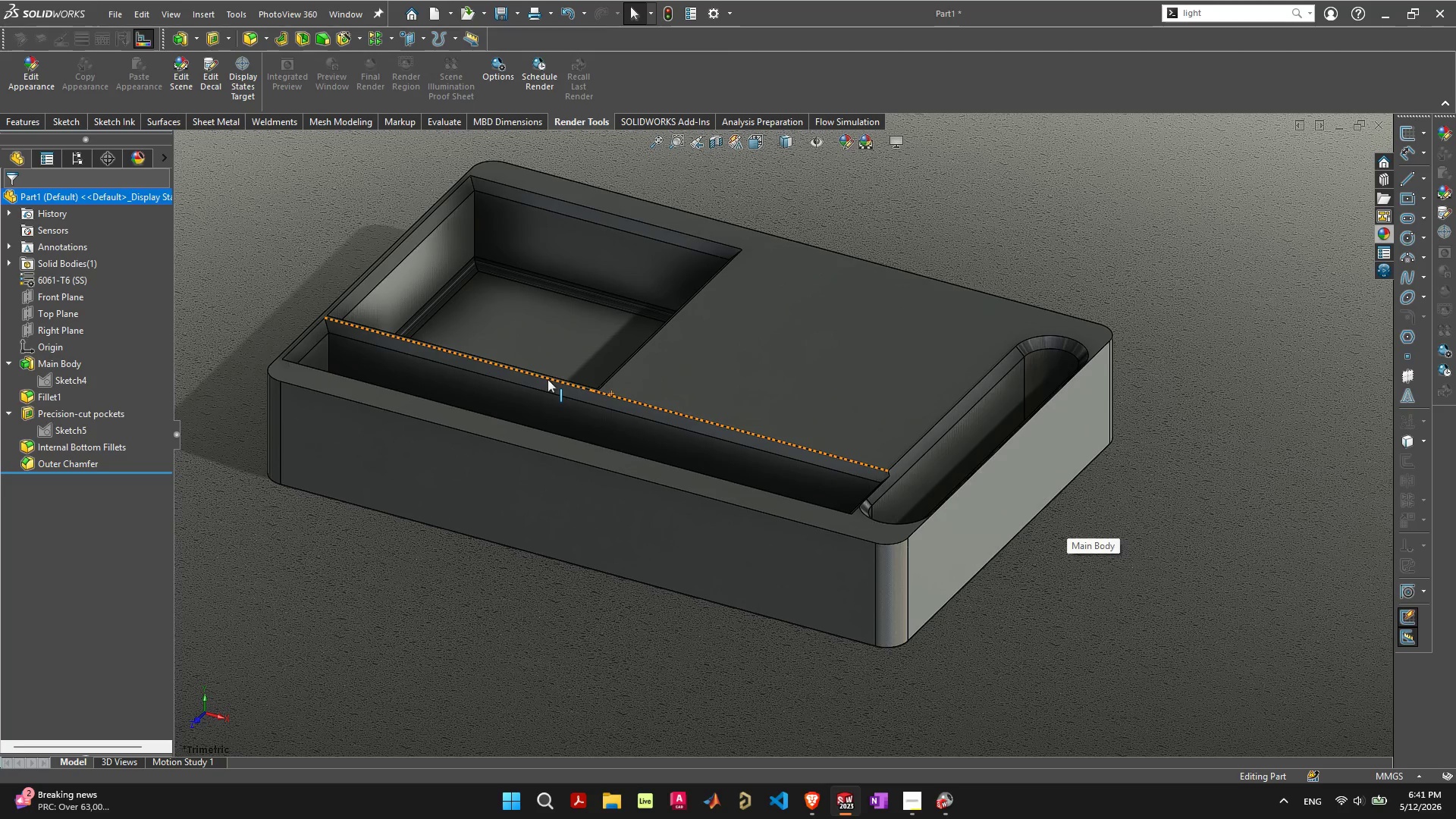 
key(F)
 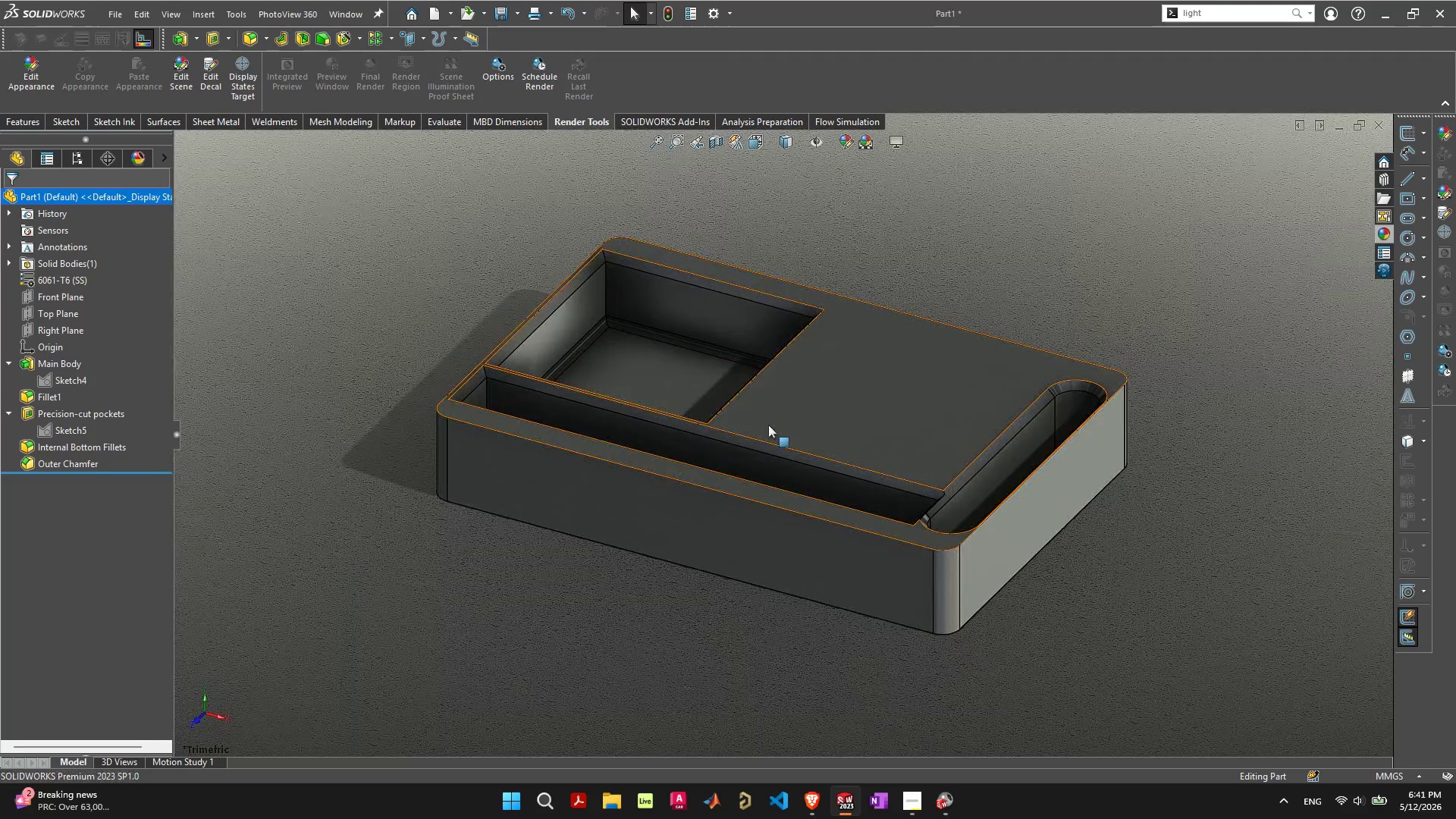 
scroll: coordinate [774, 424], scroll_direction: up, amount: 2.0
 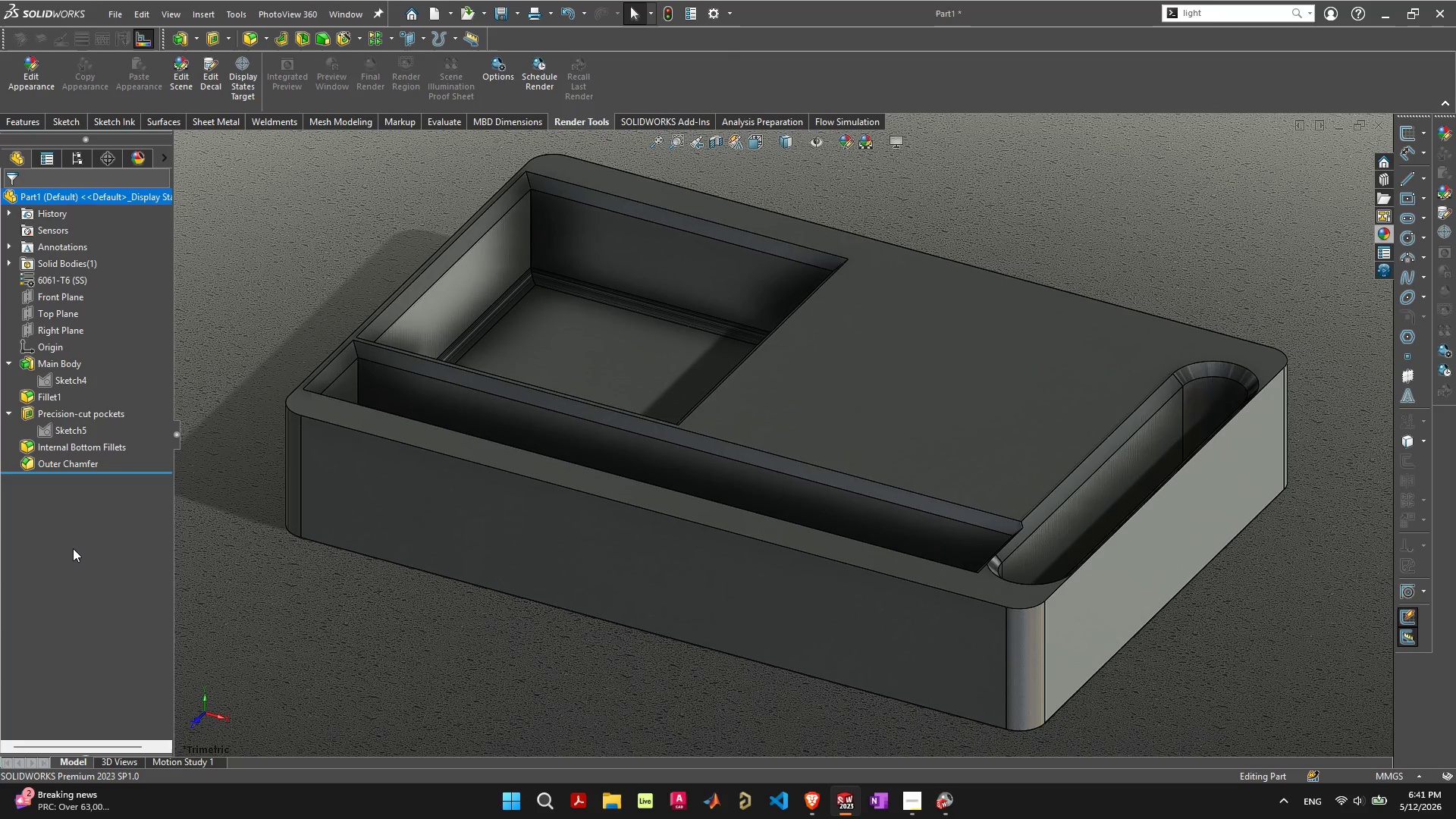 
left_click([824, 14])
 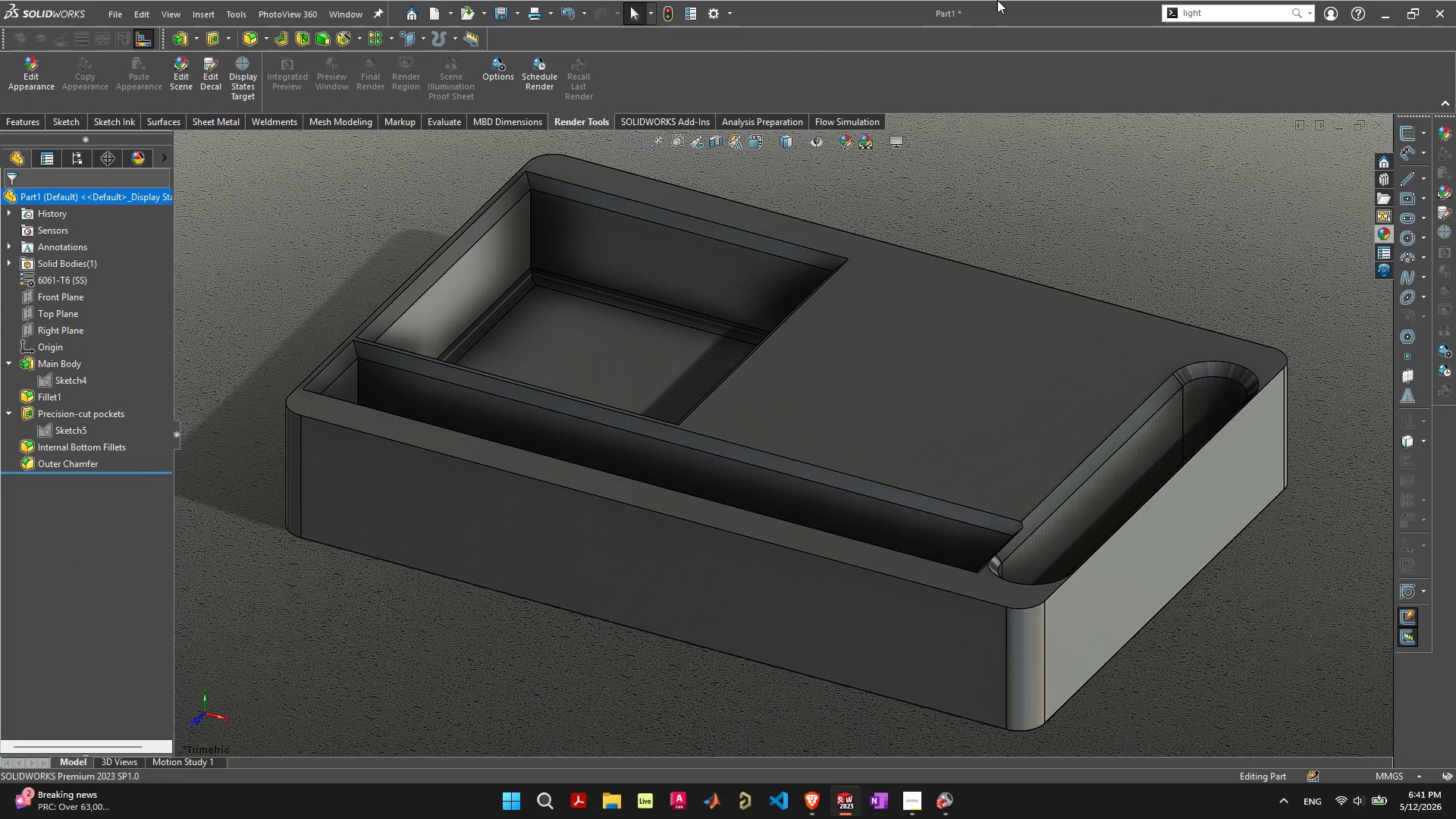 
key(PrintScreen)
 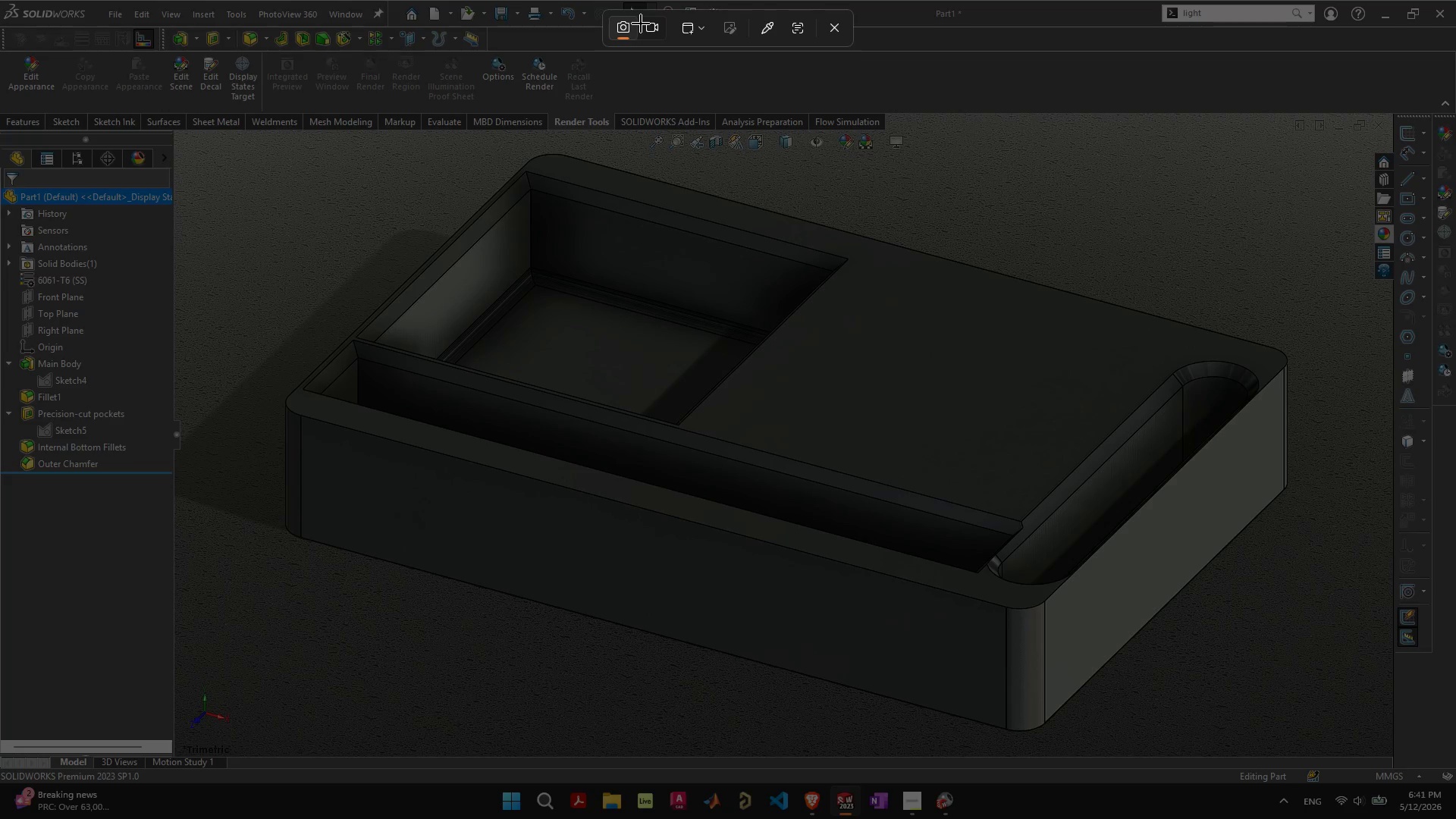 
left_click([704, 26])
 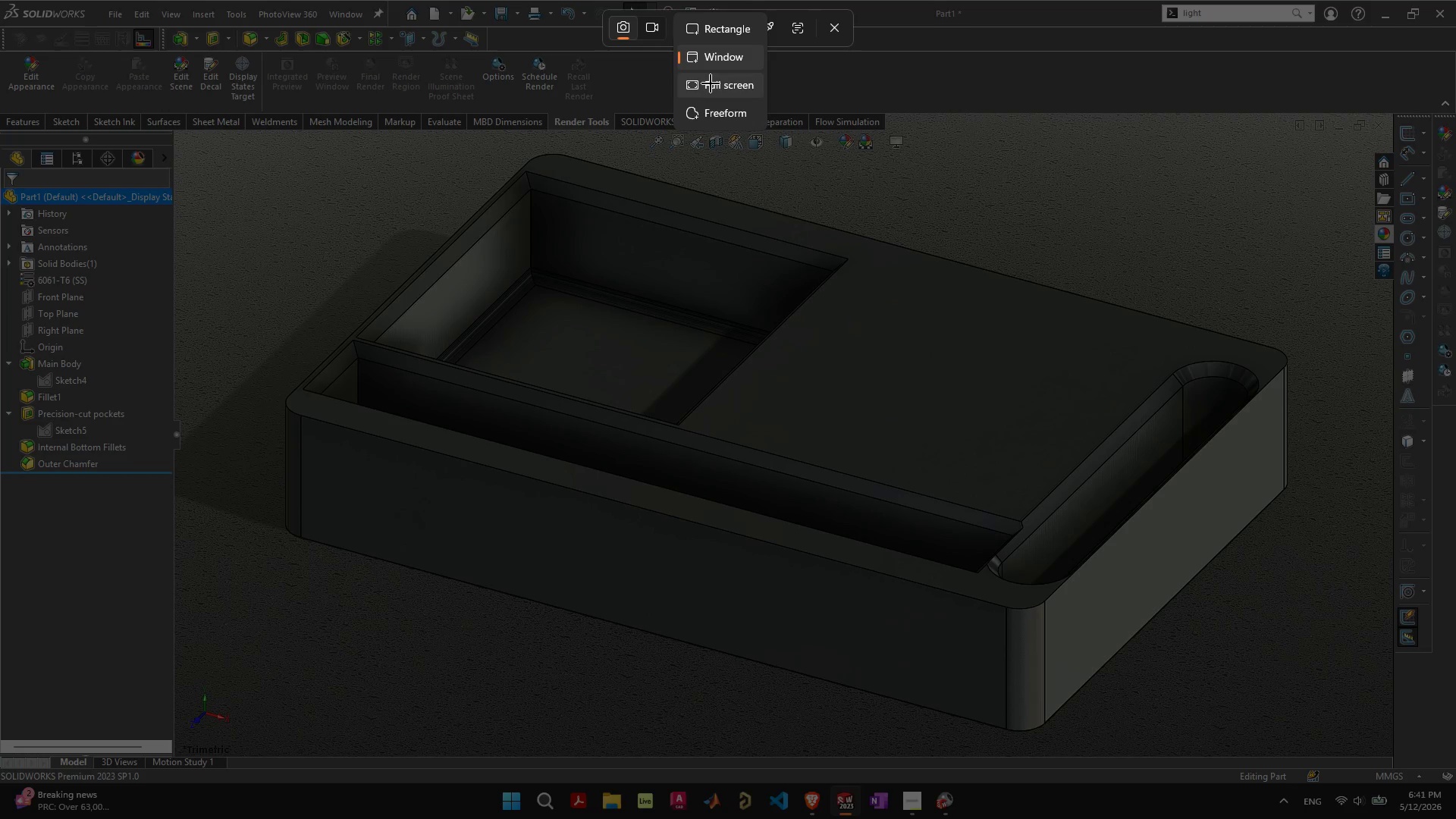 
left_click([711, 84])
 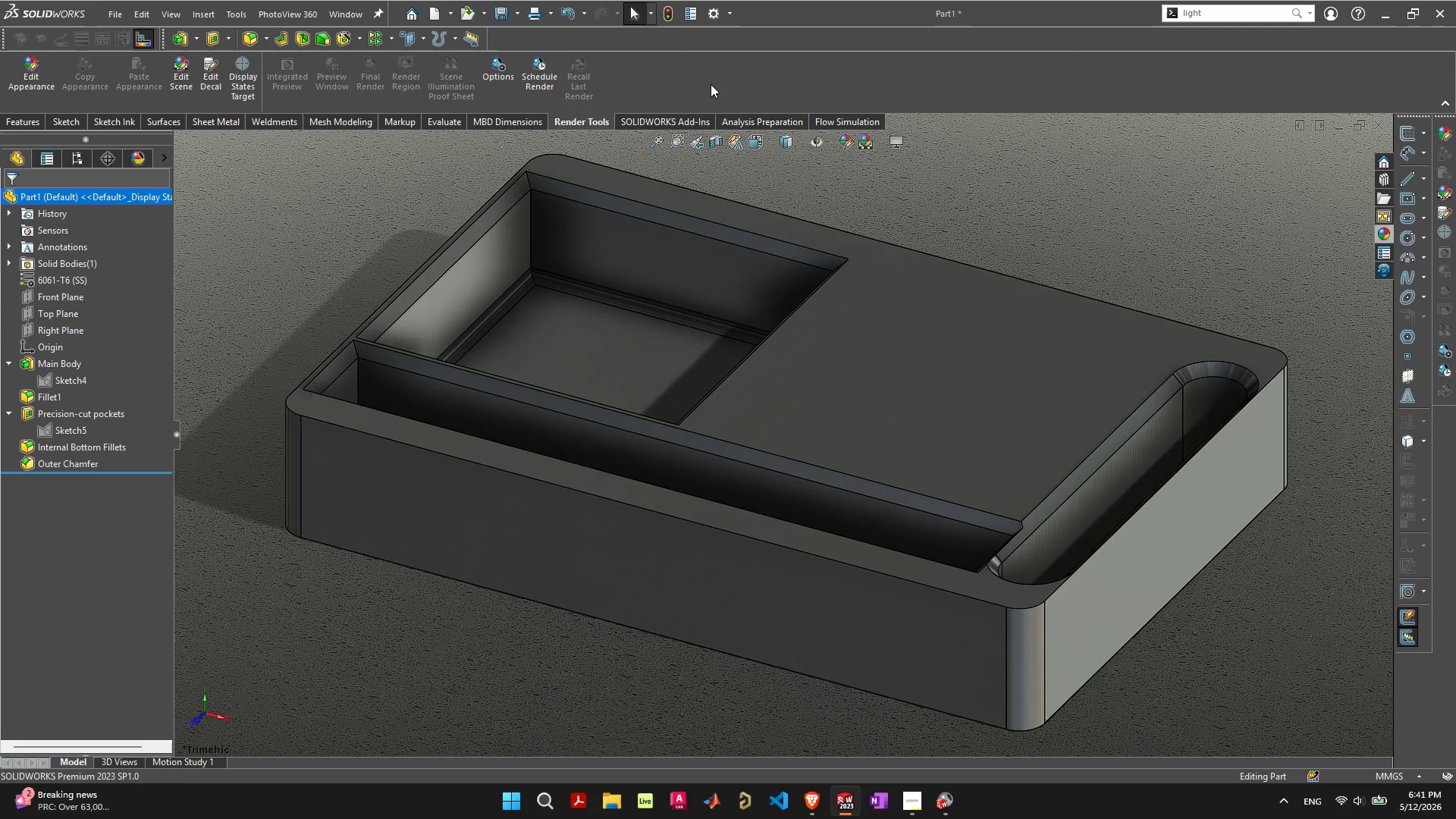 
wait(5.67)
 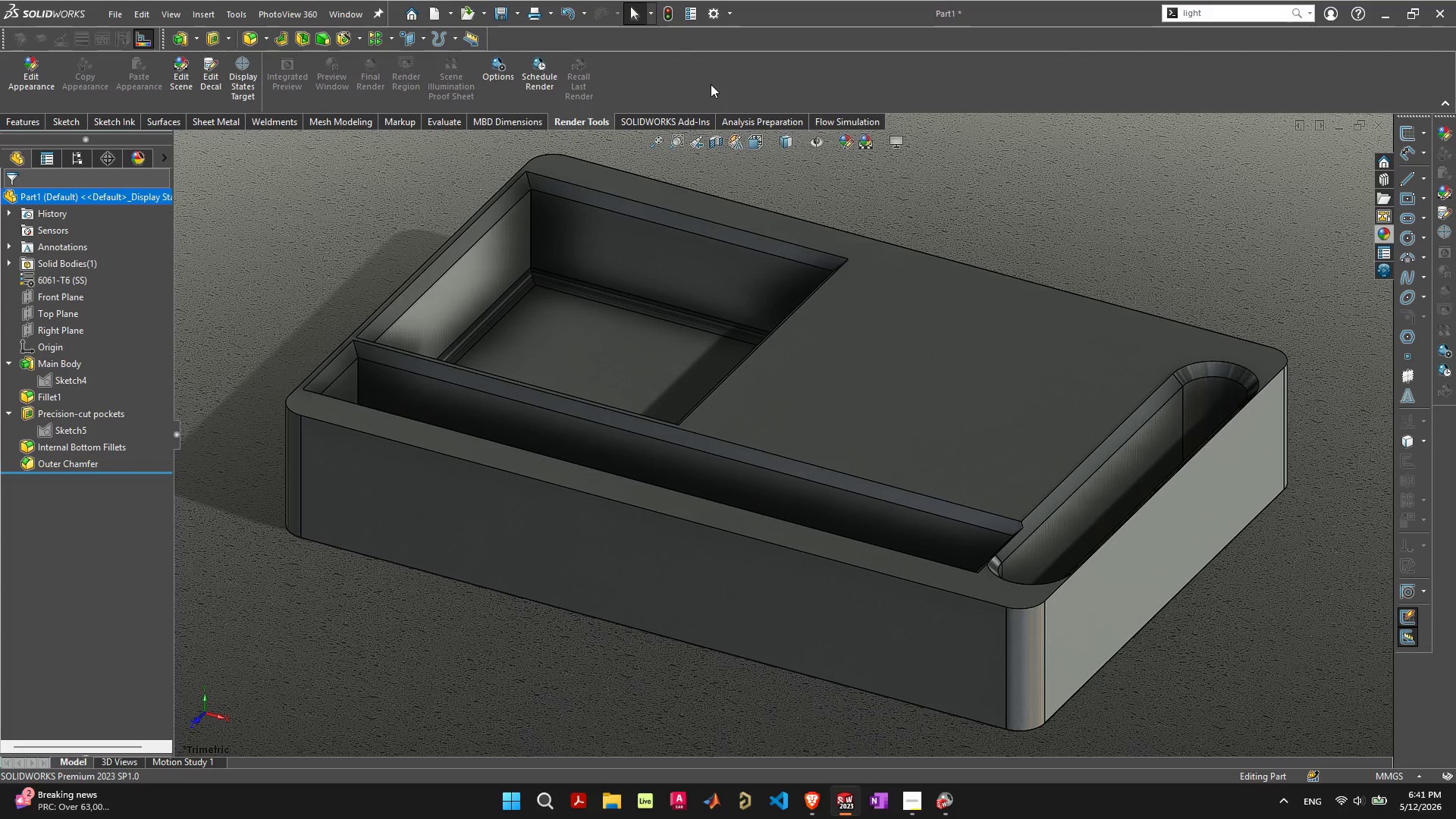 
left_click([616, 805])
 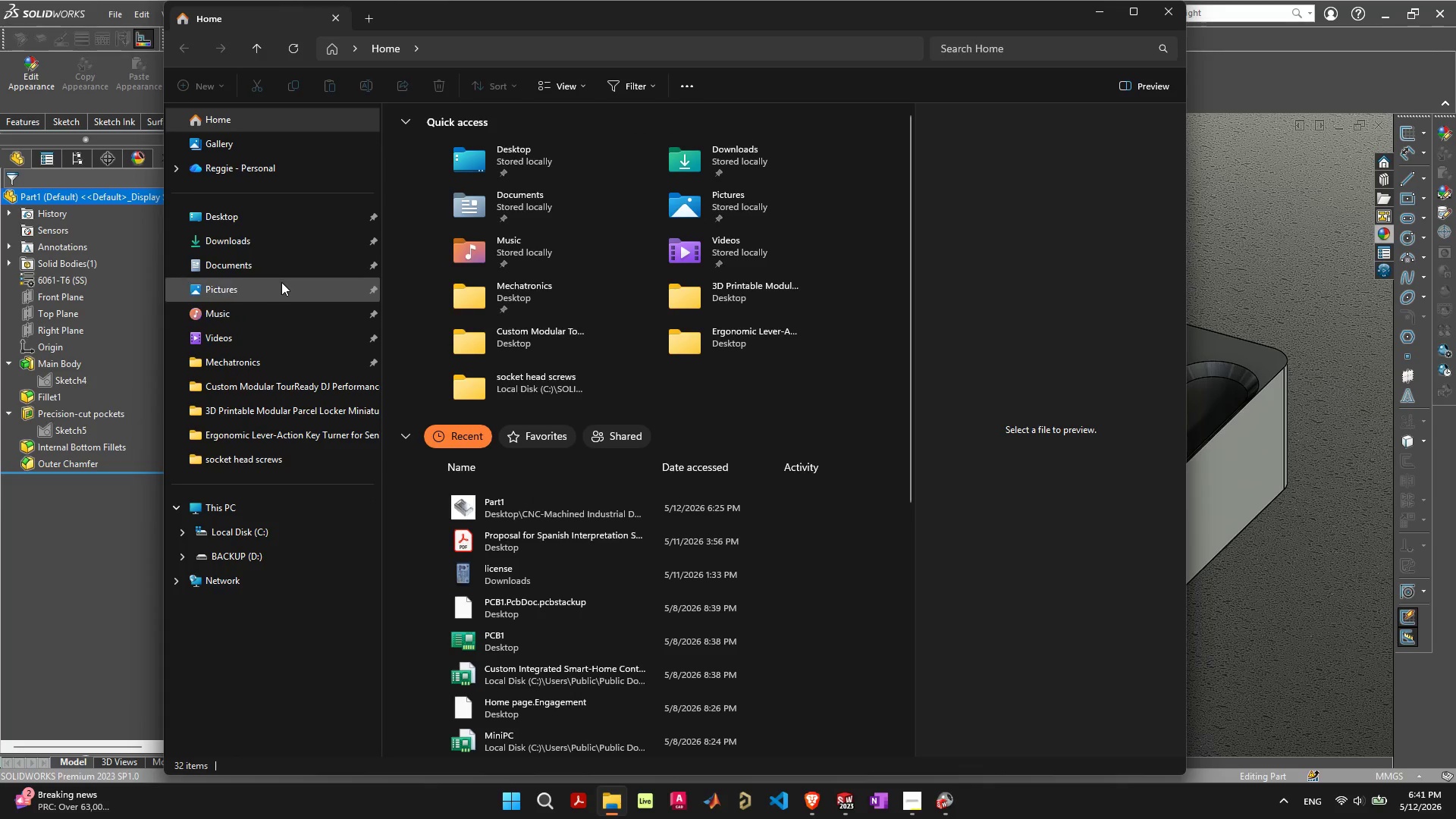 
left_click([281, 284])
 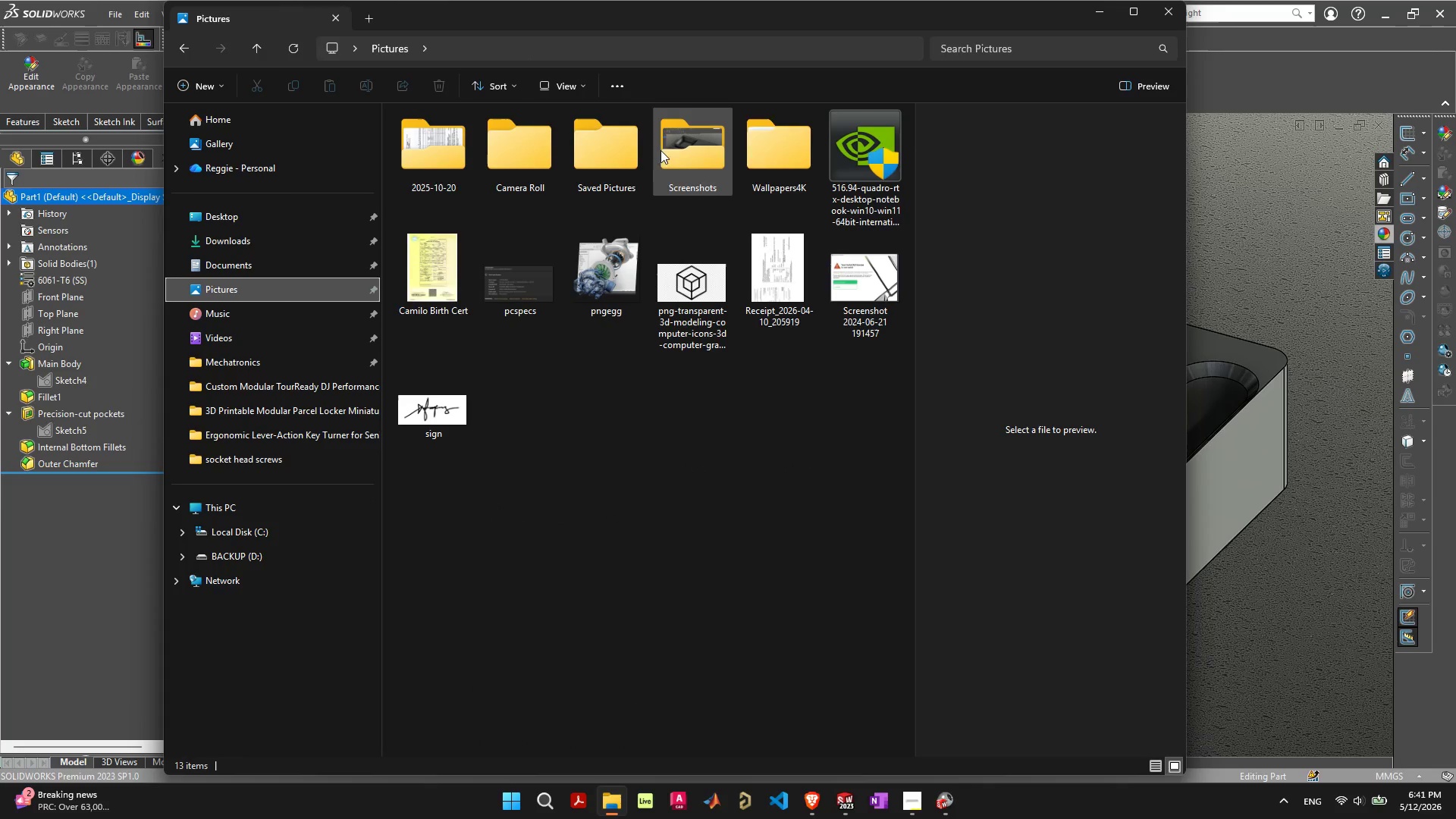 
double_click([667, 157])
 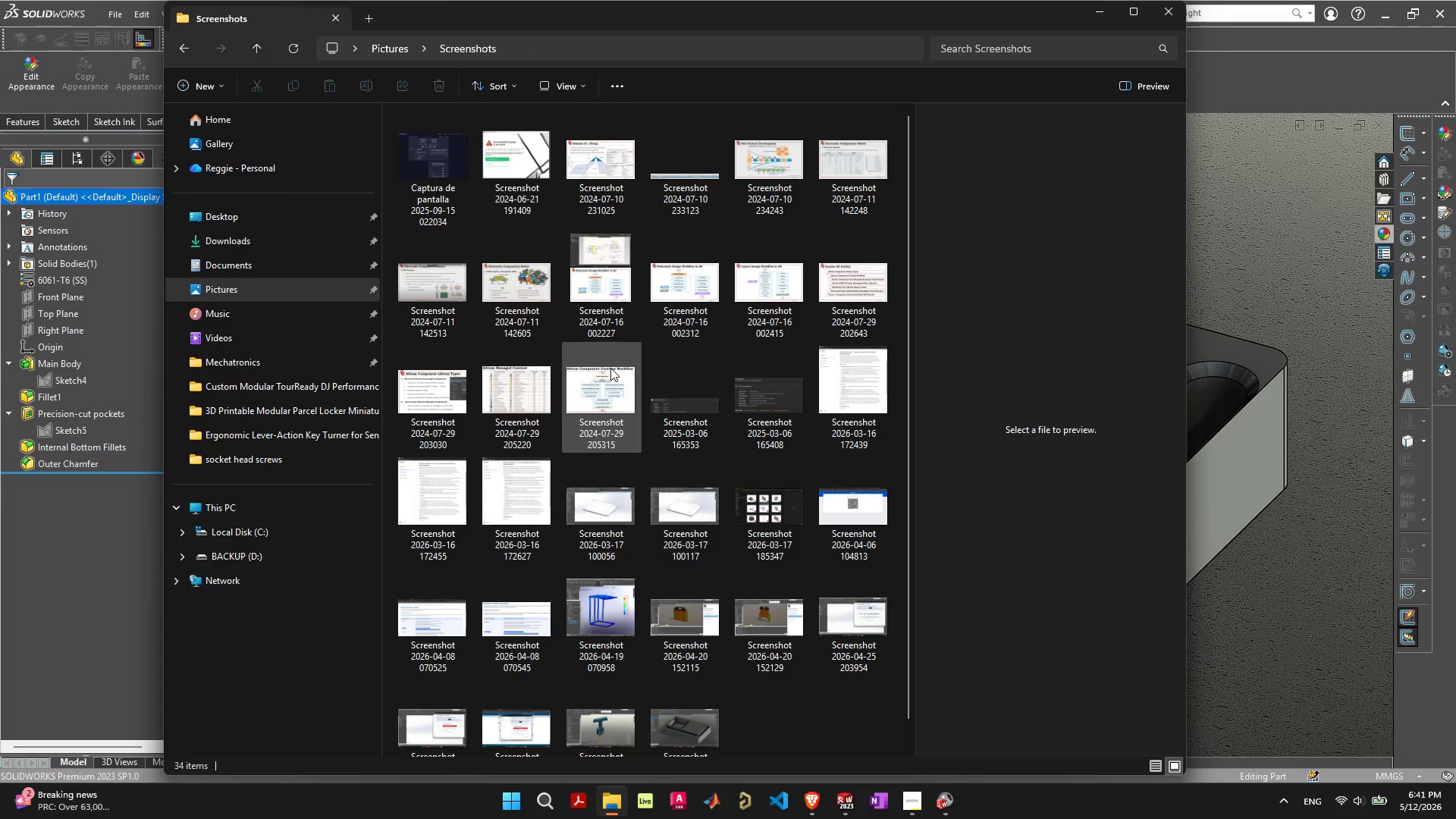 
scroll: coordinate [591, 387], scroll_direction: down, amount: 8.0
 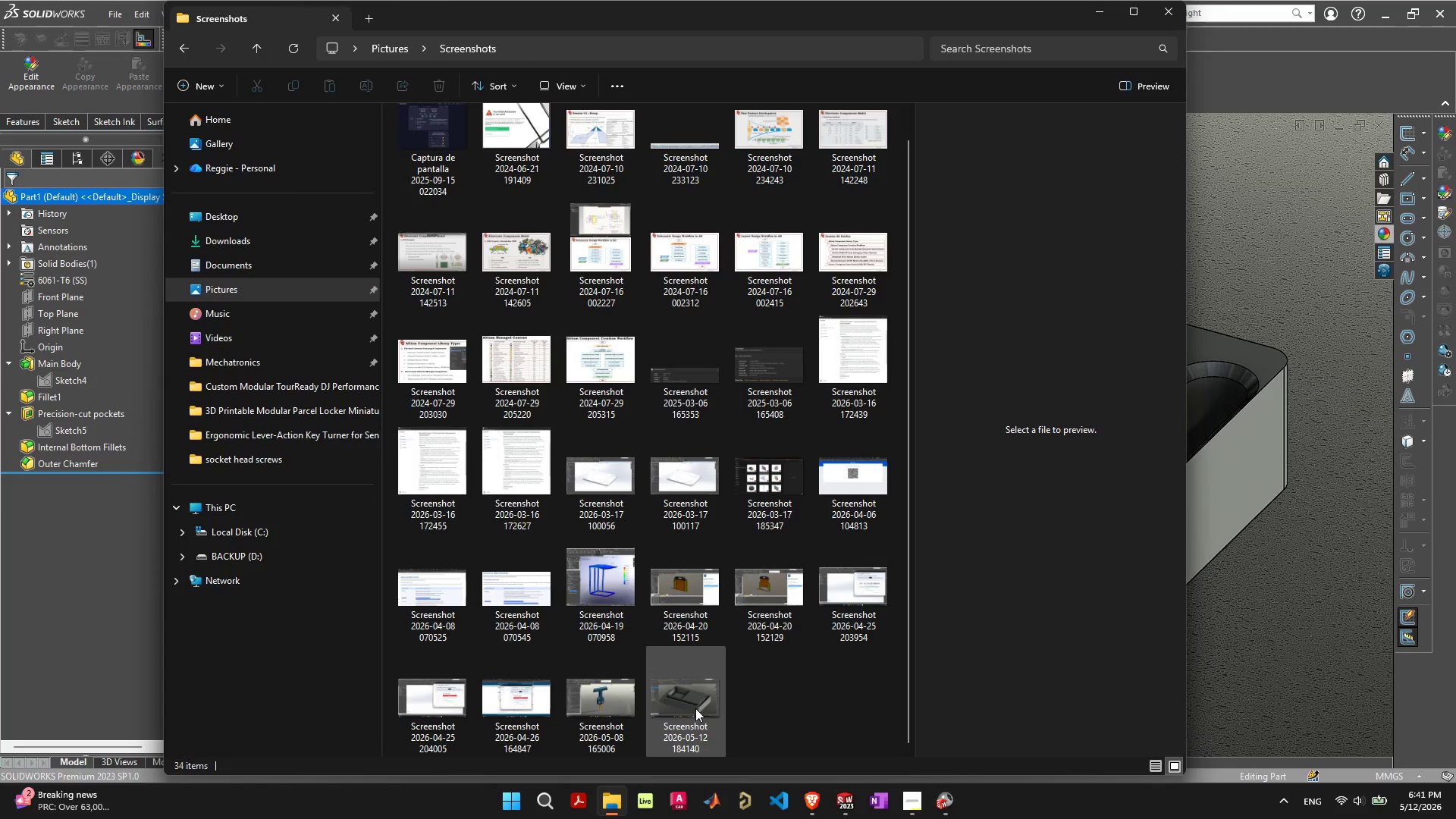 
left_click([691, 698])
 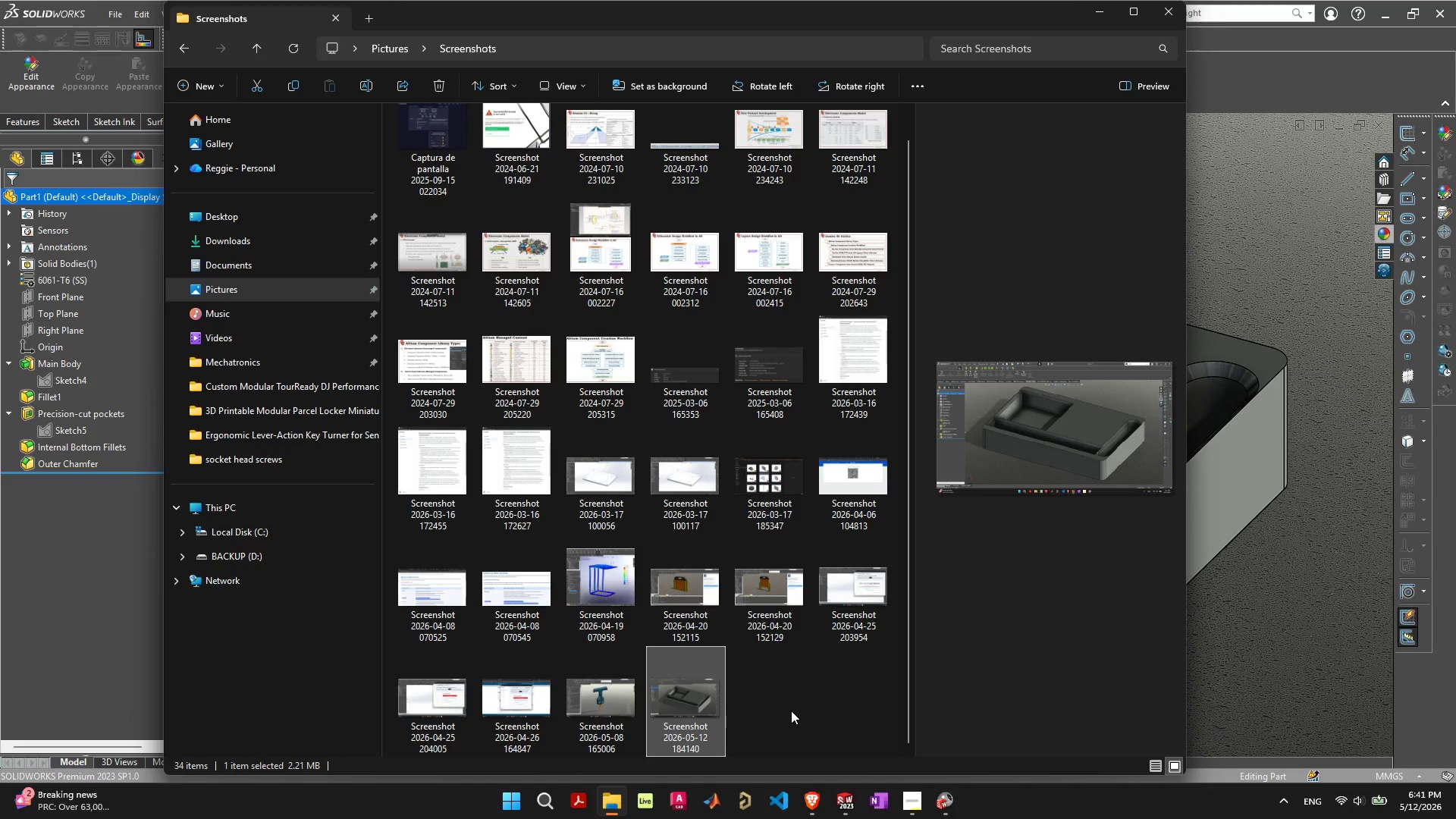 
key(Control+X)
 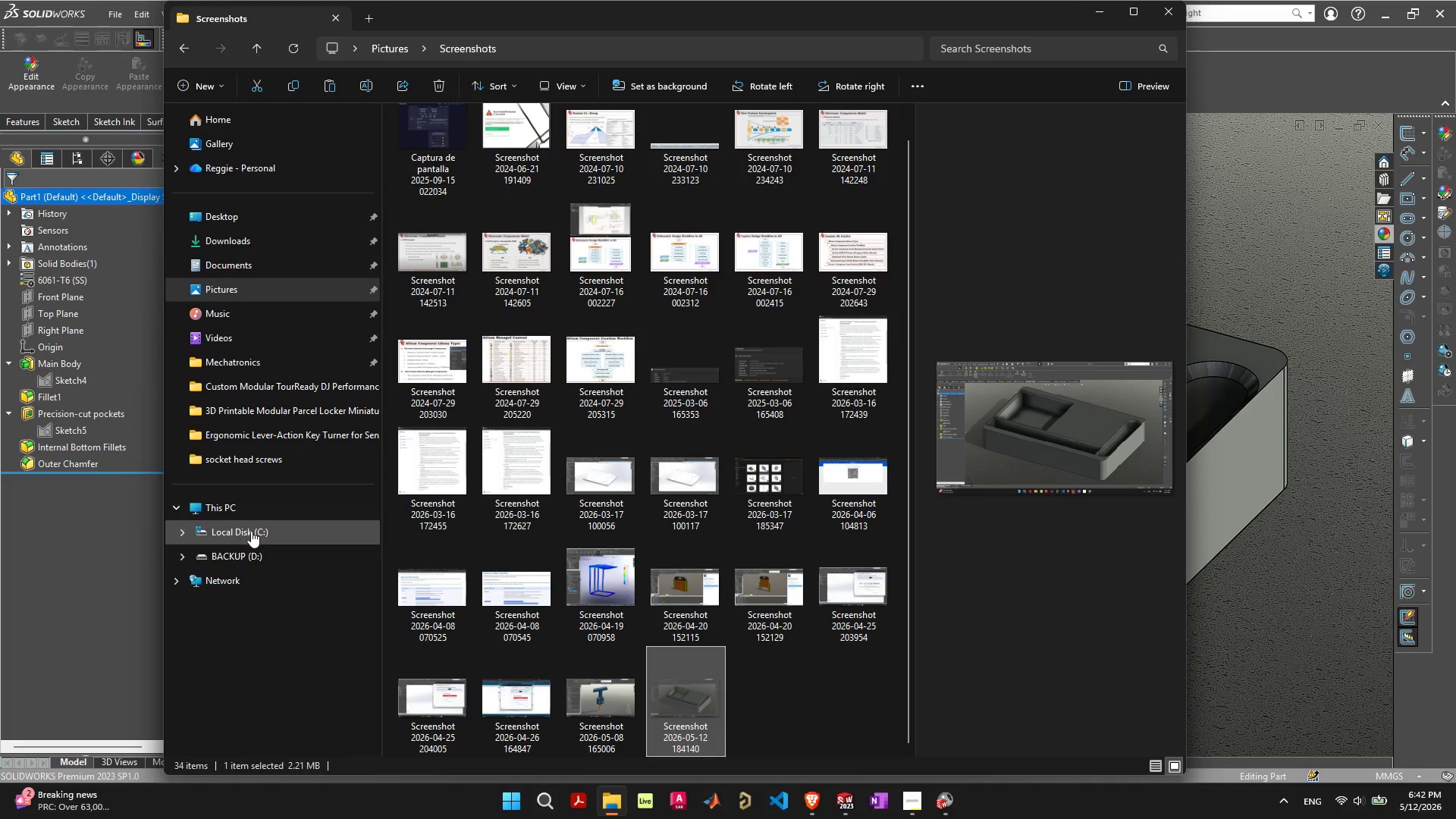 
left_click([250, 532])